 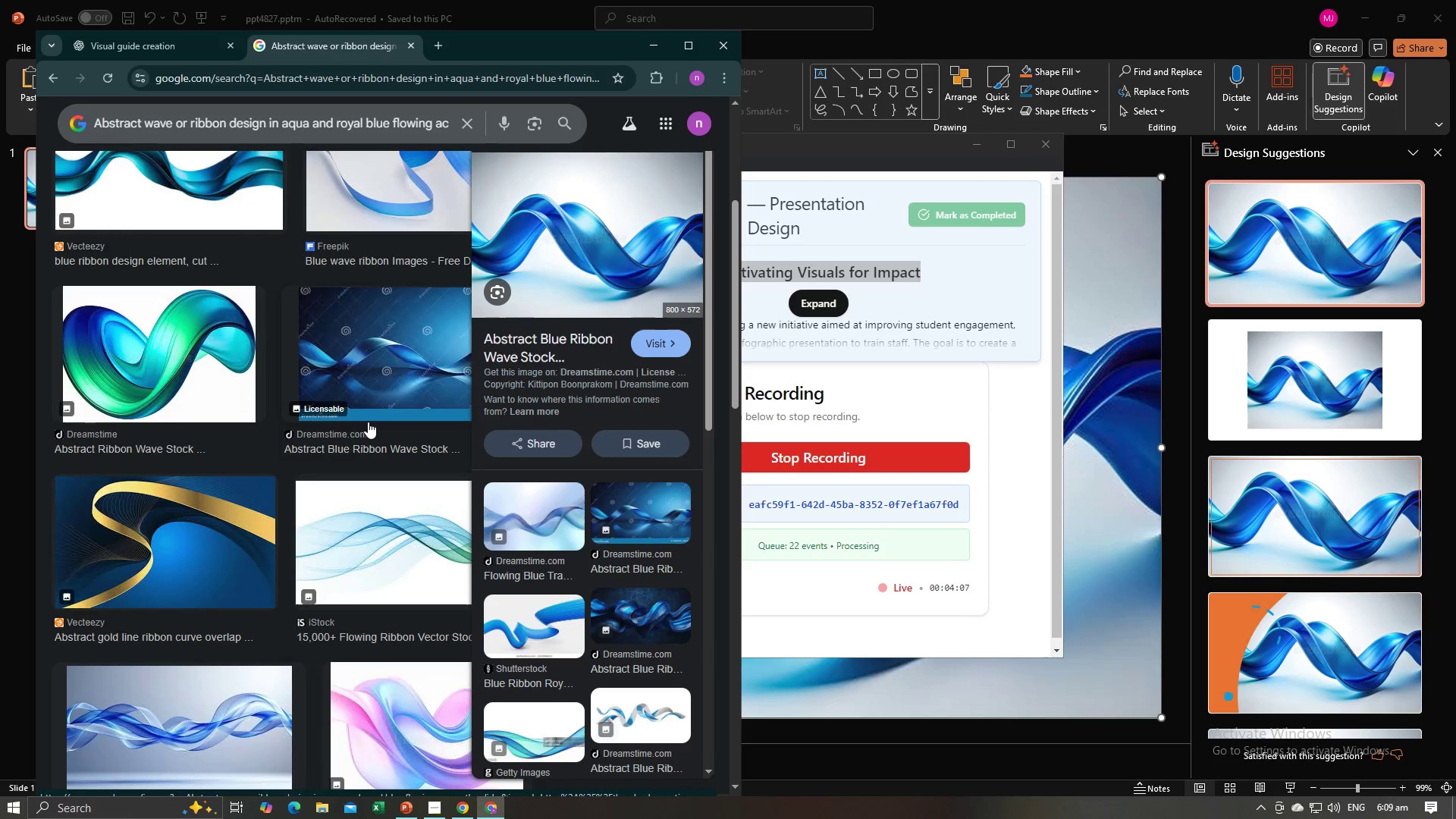 
scroll: coordinate [368, 422], scroll_direction: down, amount: 5.0
 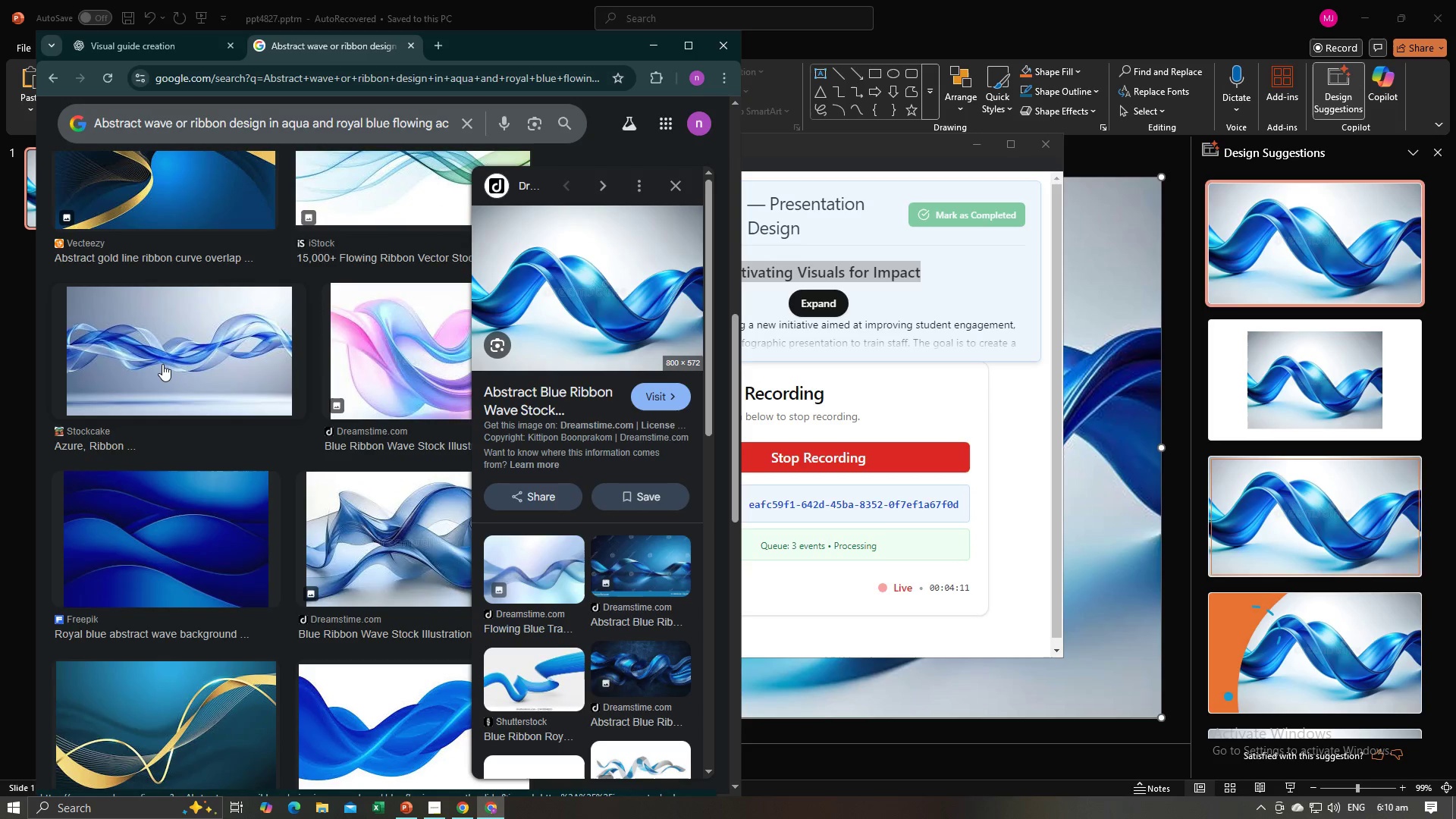 
left_click([209, 526])
 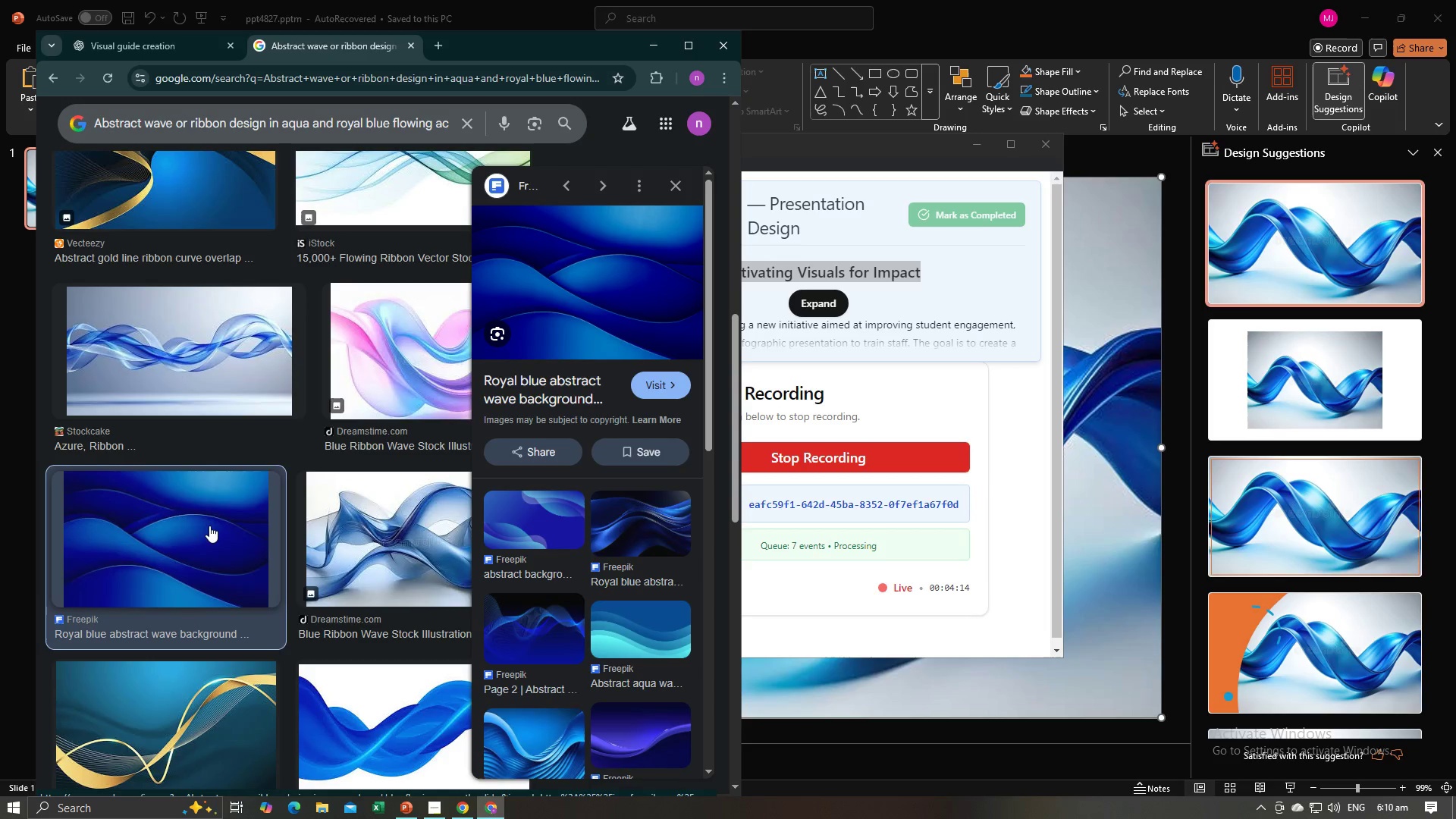 
scroll: coordinate [209, 526], scroll_direction: up, amount: 4.0
 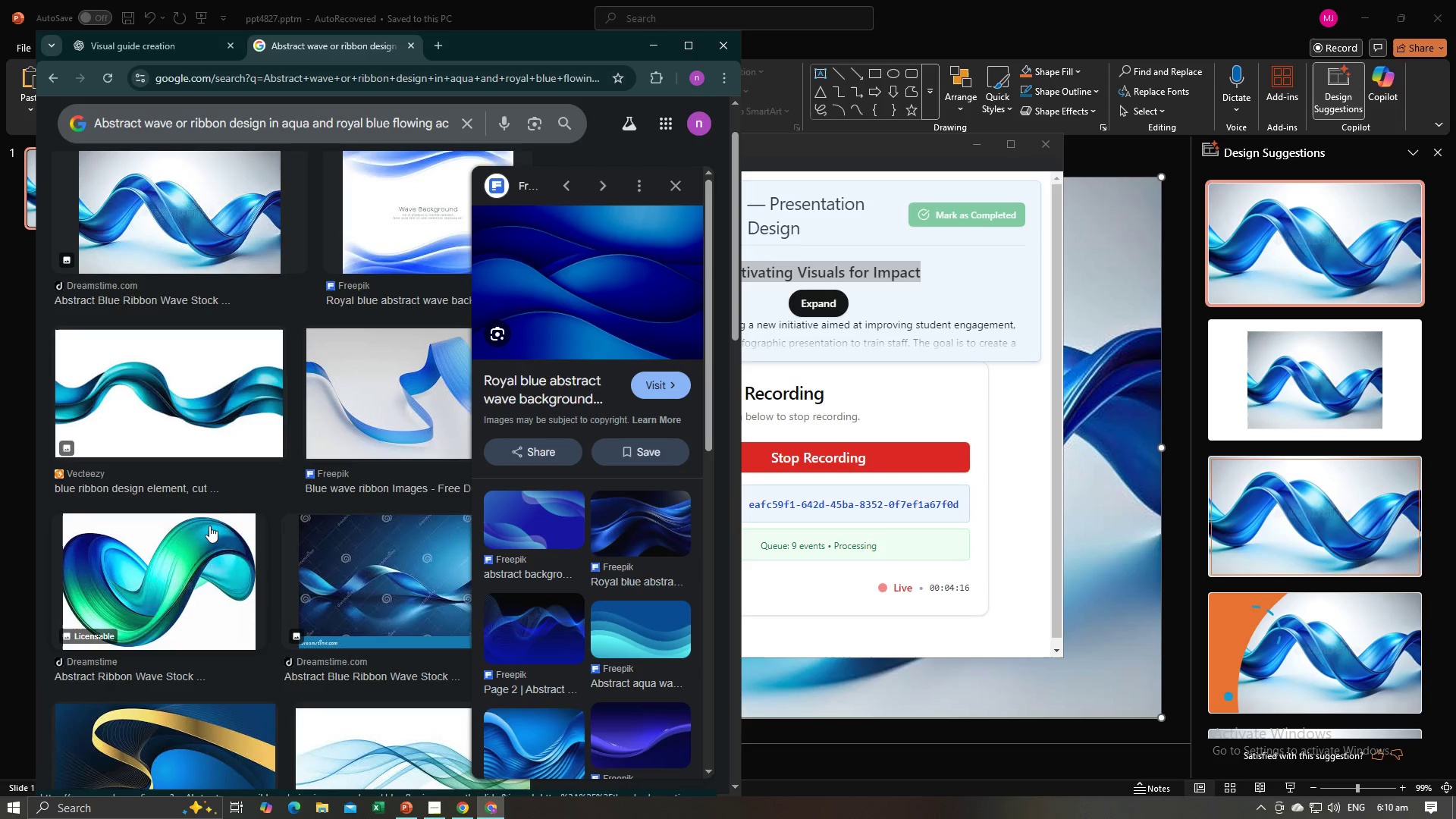 
scroll: coordinate [209, 526], scroll_direction: down, amount: 3.0
 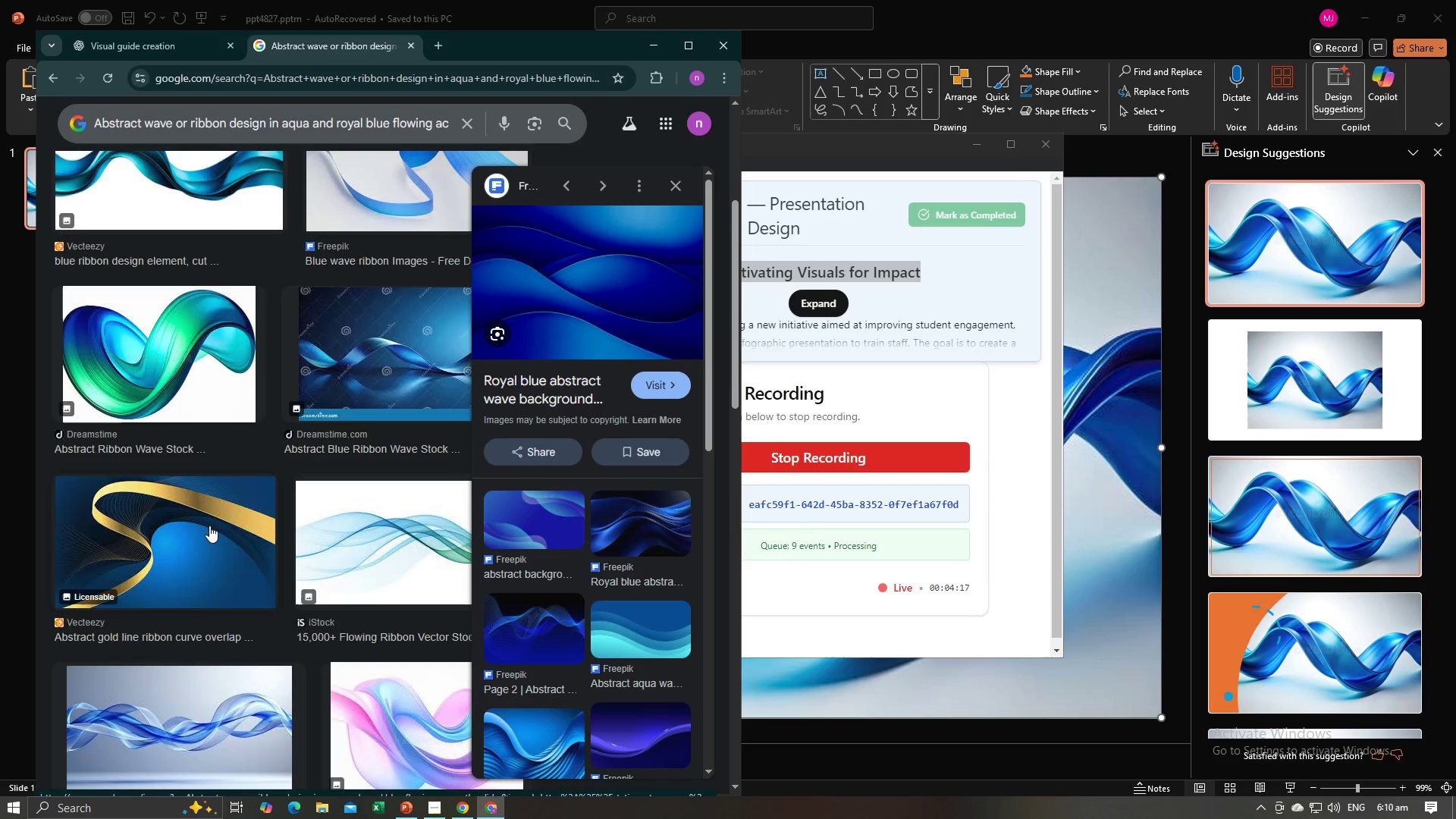 
scroll: coordinate [209, 526], scroll_direction: up, amount: 4.0
 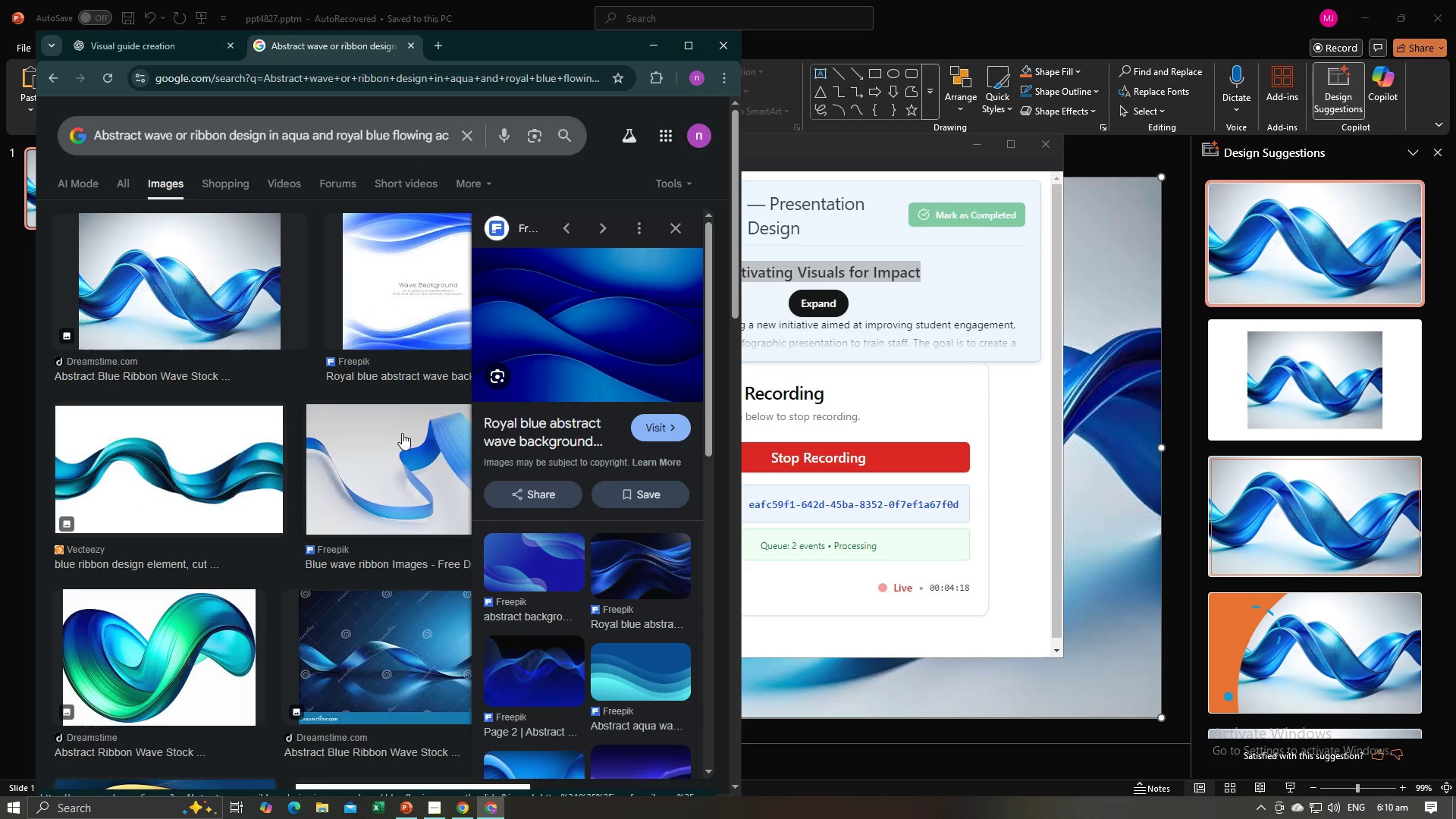 
left_click([400, 464])
 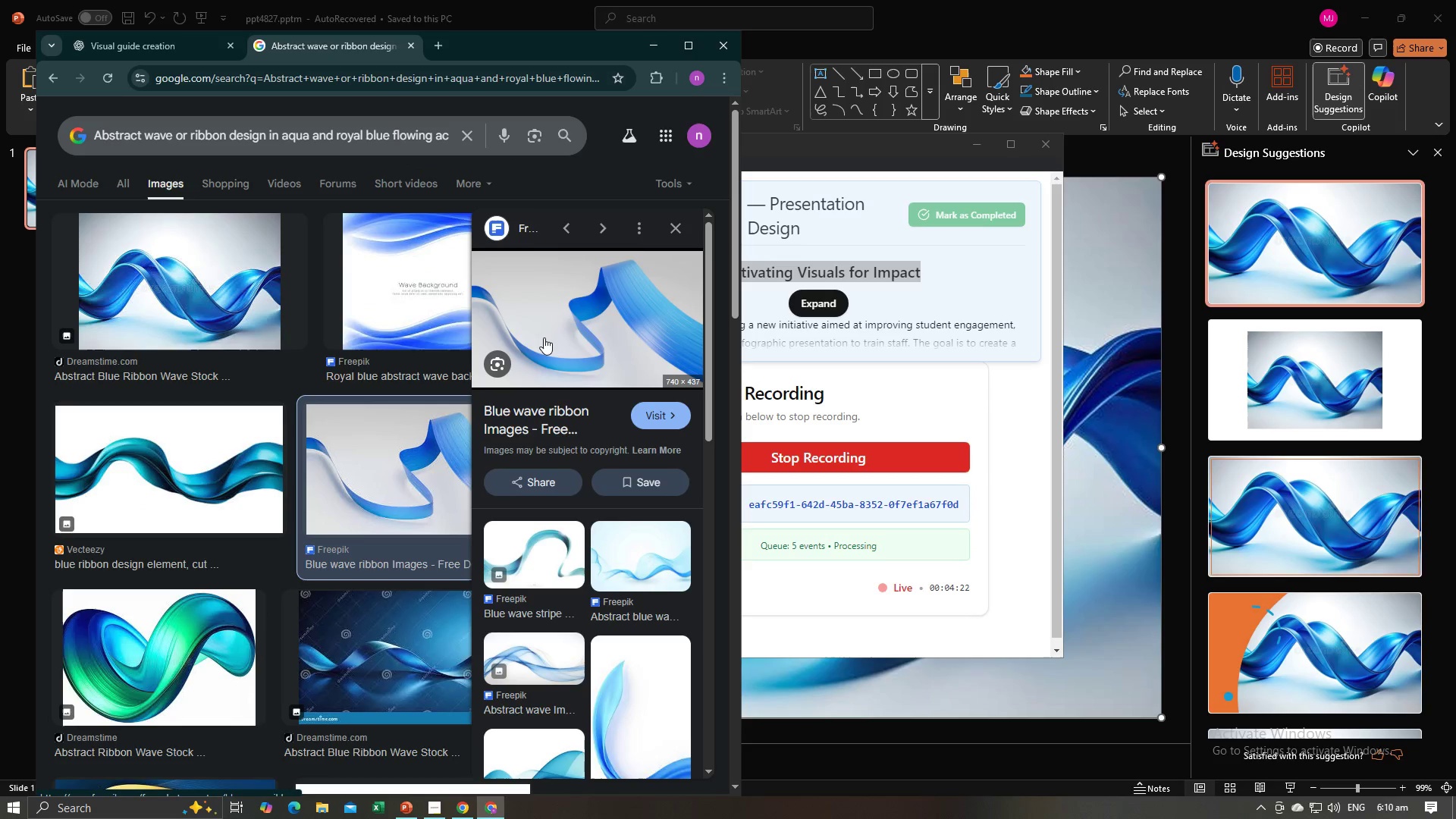 
right_click([544, 337])
 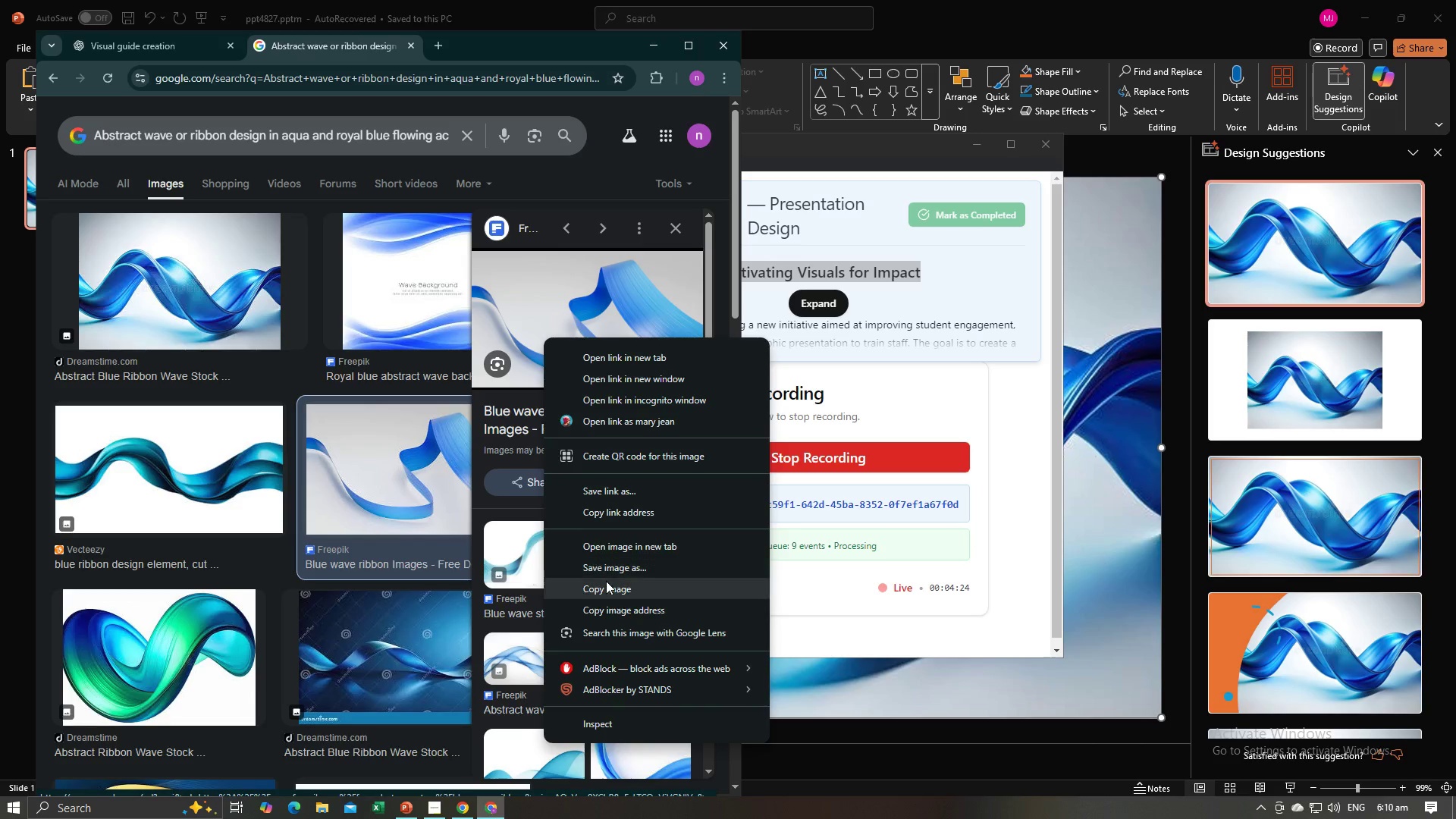 
left_click([606, 582])
 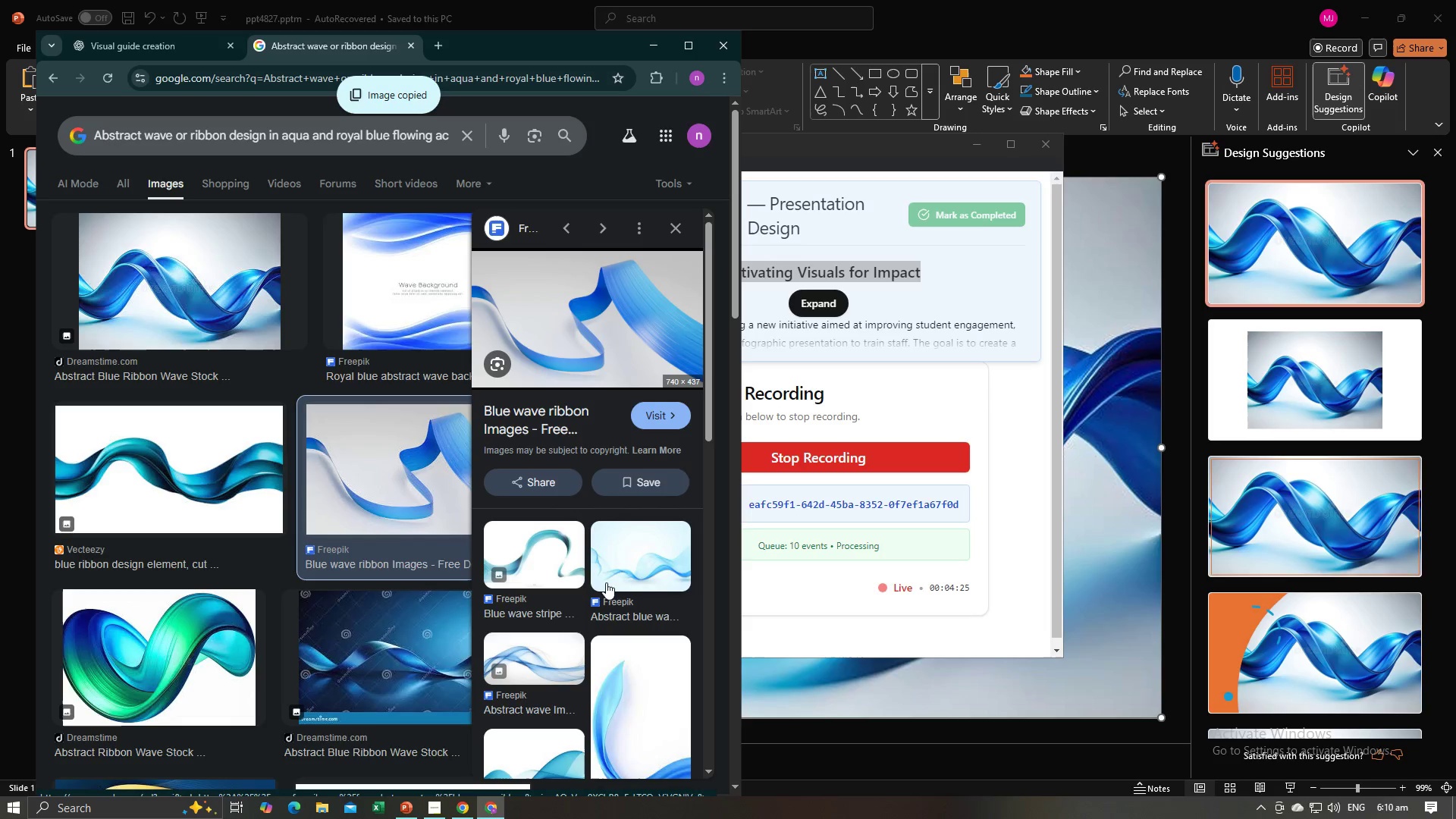 
key(Alt+AltLeft)
 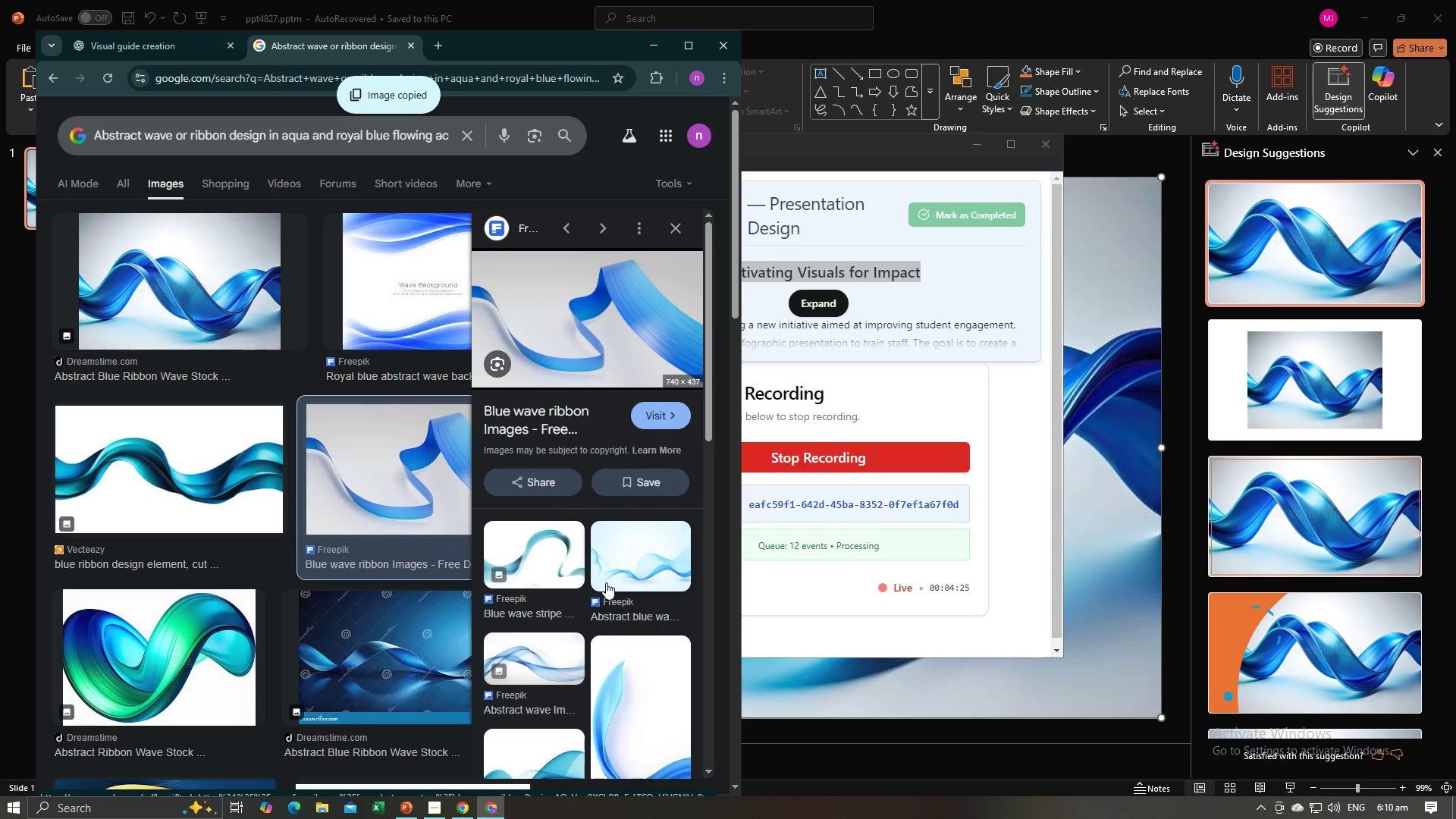 
key(Alt+Tab)